 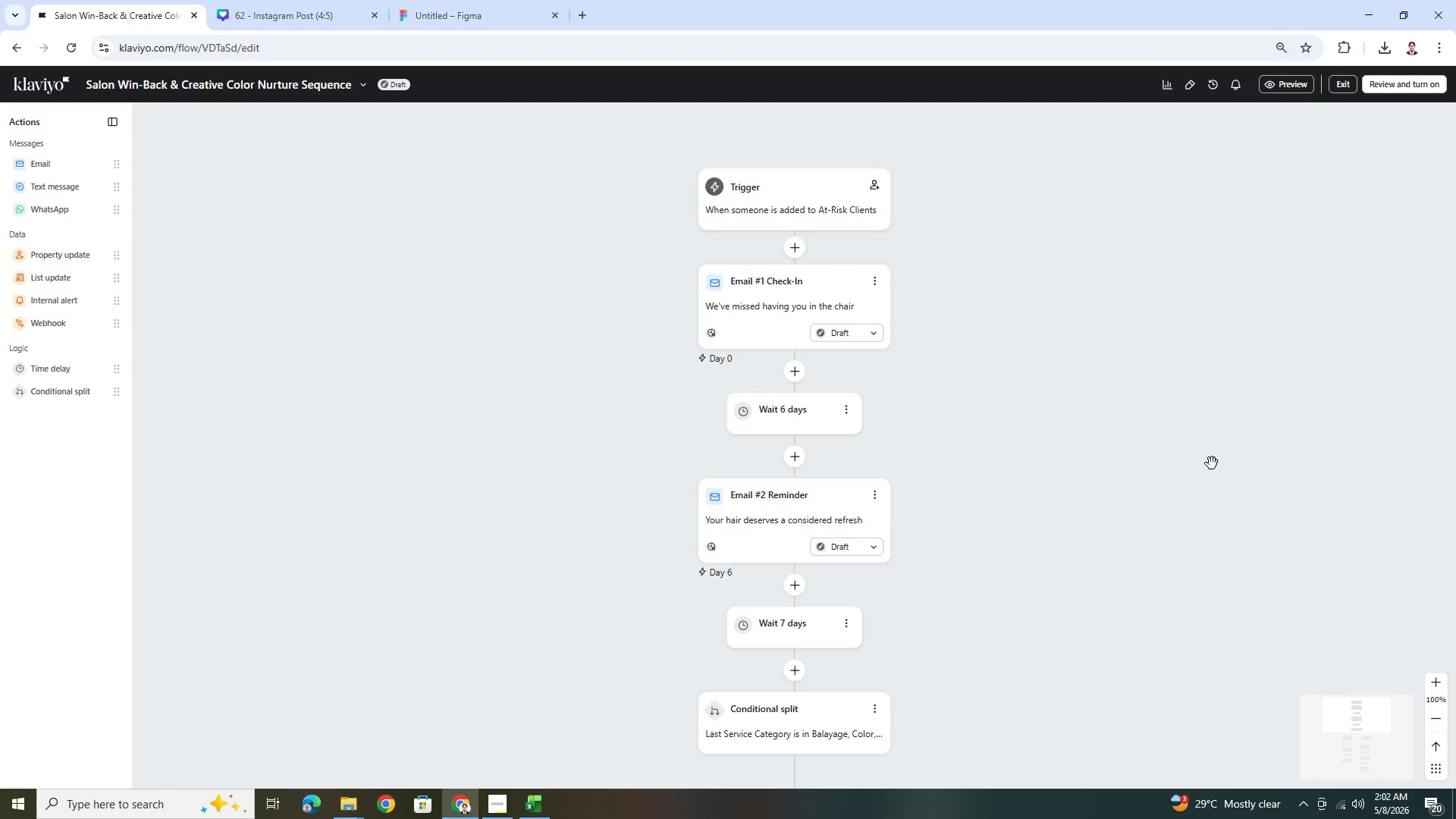 
hold_key(key=ControlLeft, duration=0.56)
scroll: coordinate [1082, 480], scroll_direction: up, amount: 2.0
 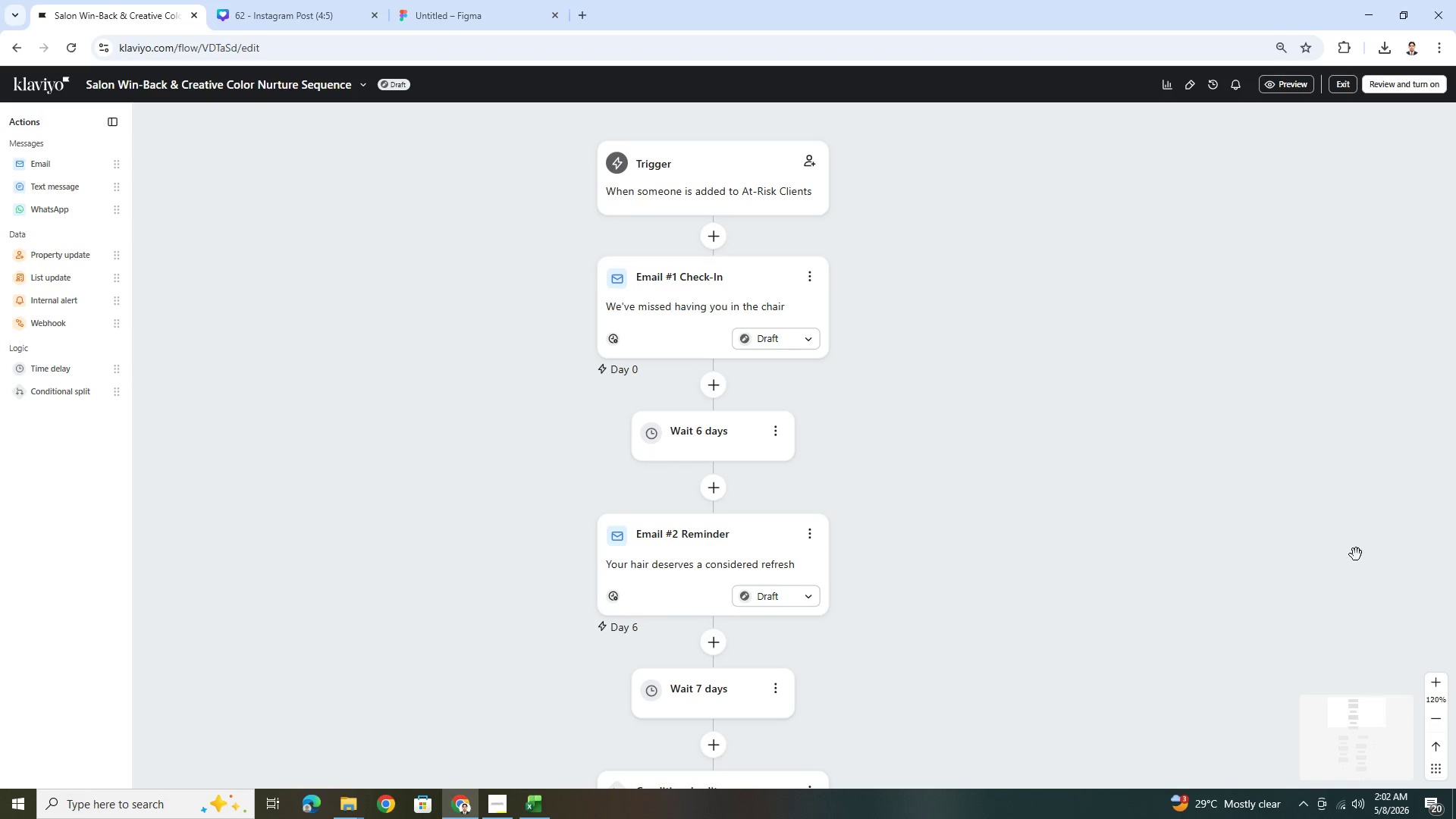 
key(PrintScreen)
 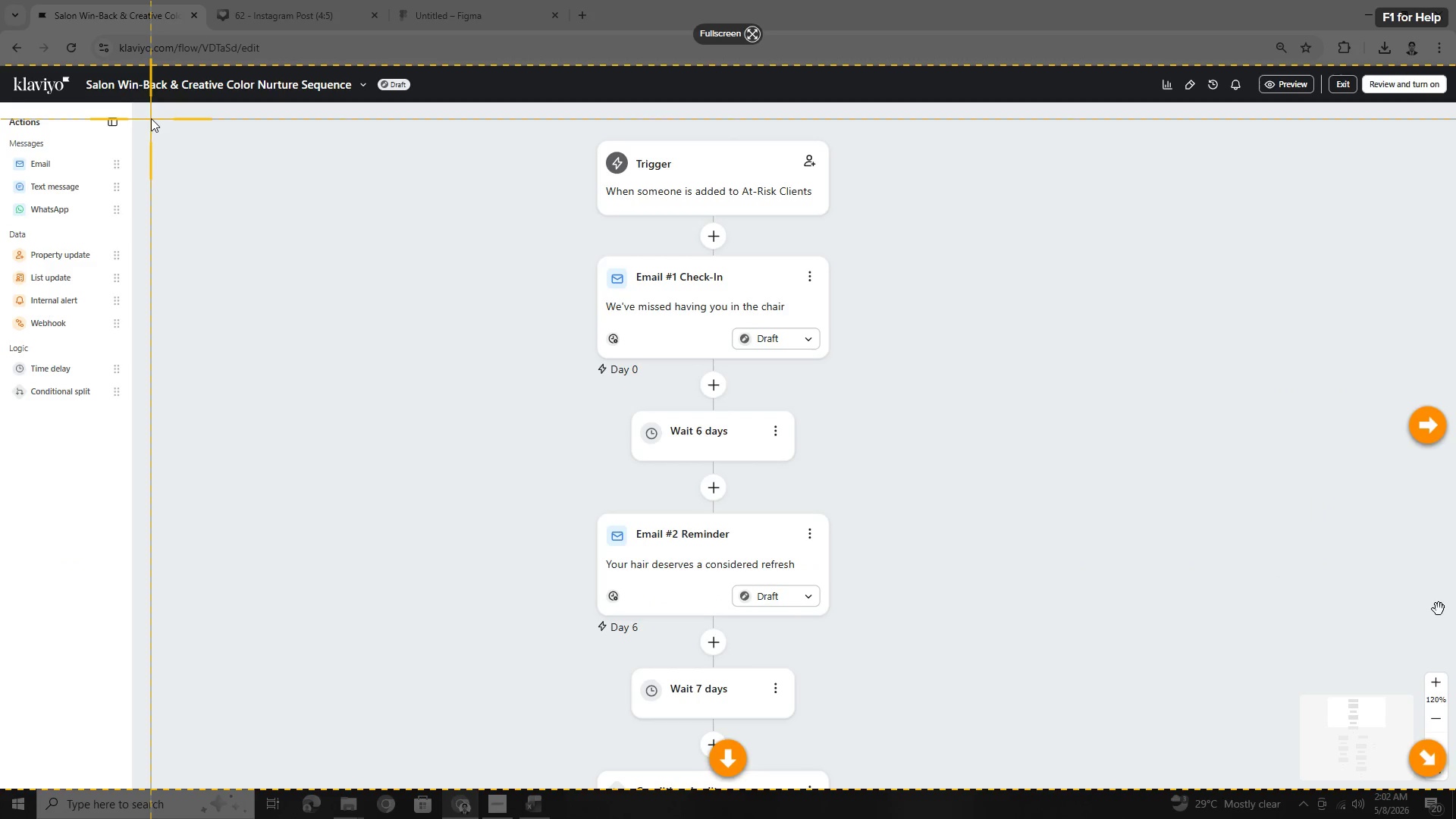 
left_click_drag(start_coordinate=[155, 111], to_coordinate=[1280, 772])
 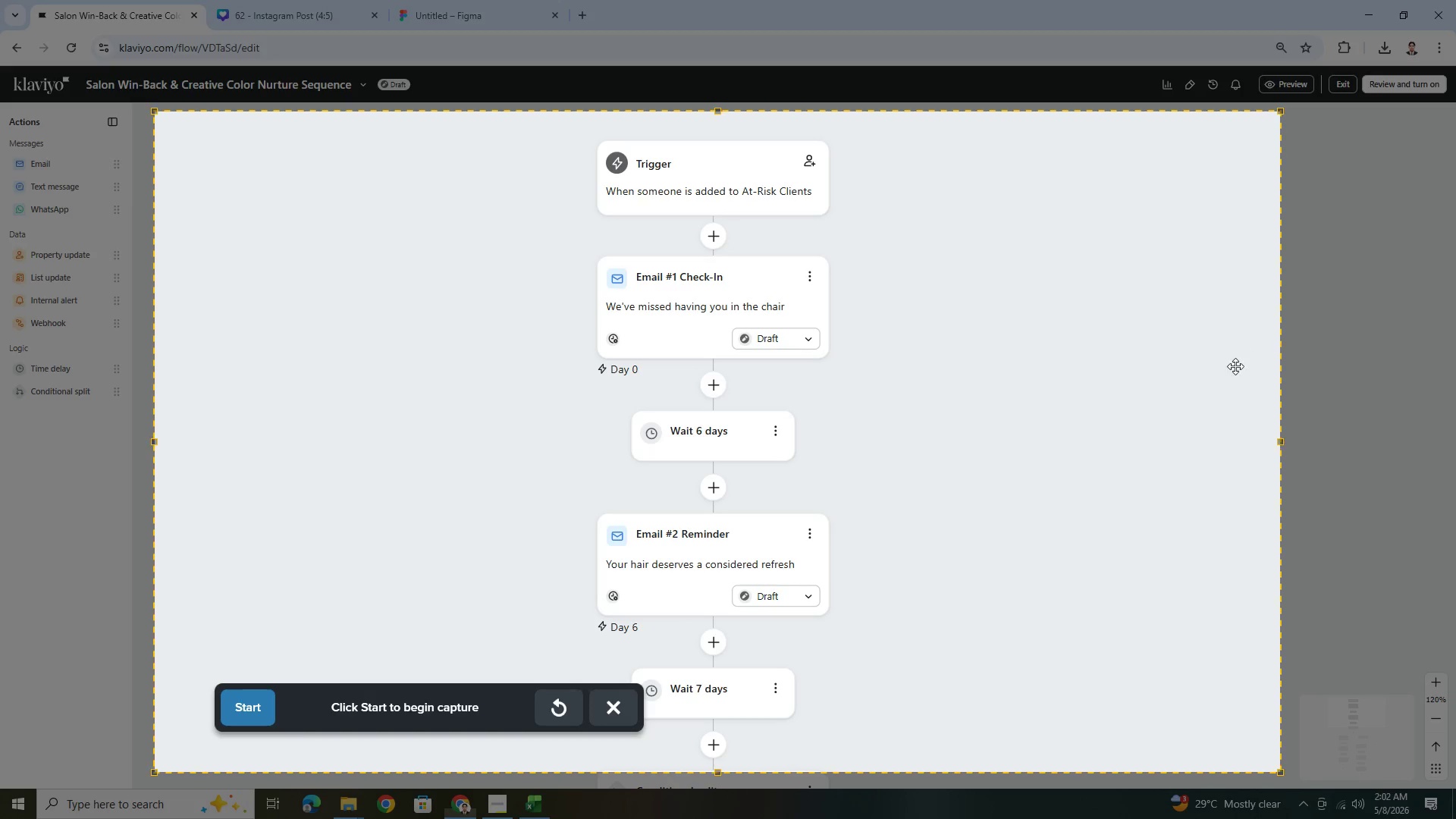 
scroll: coordinate [1377, 384], scroll_direction: down, amount: 1.0
 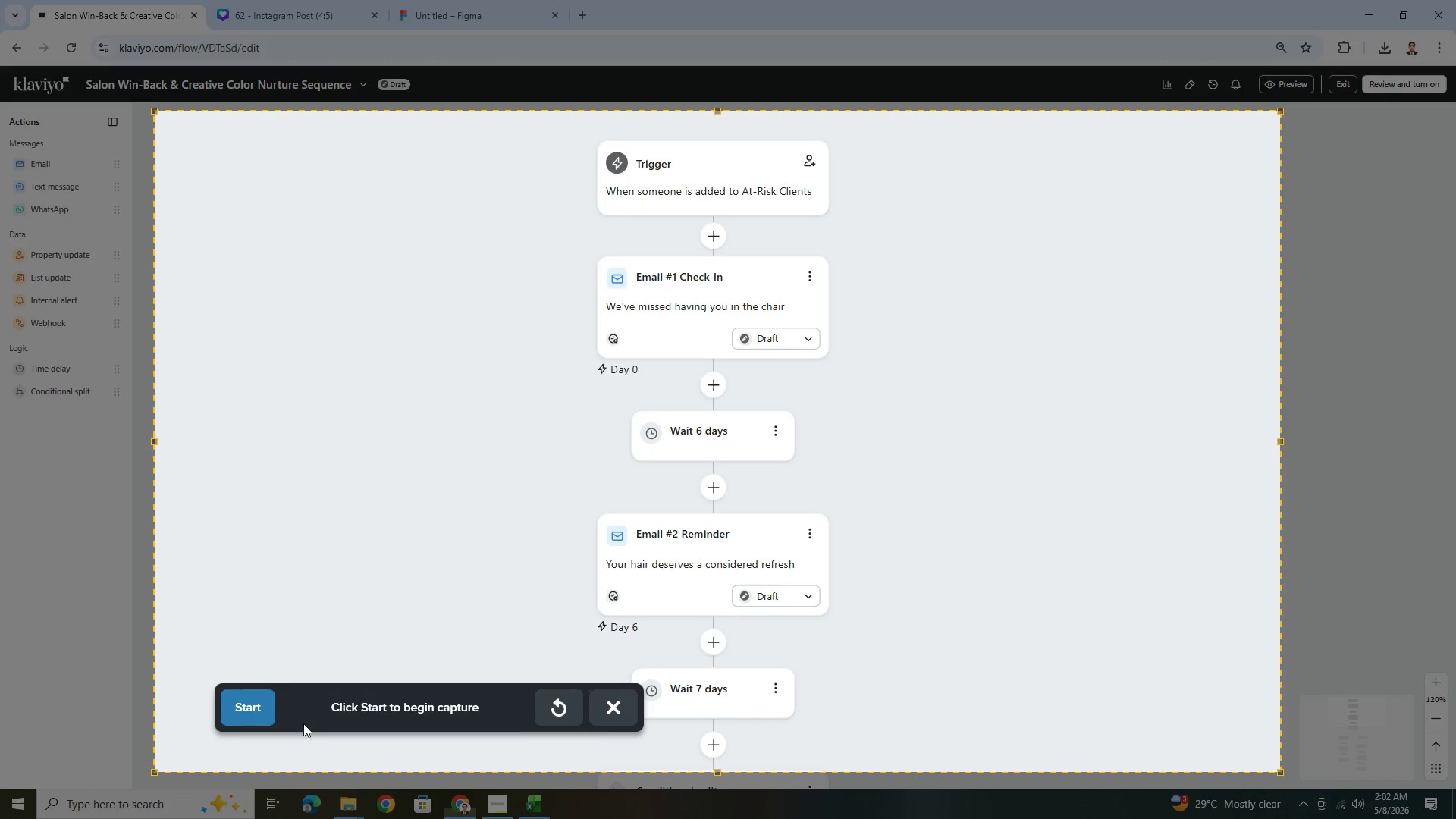 
left_click([262, 711])
 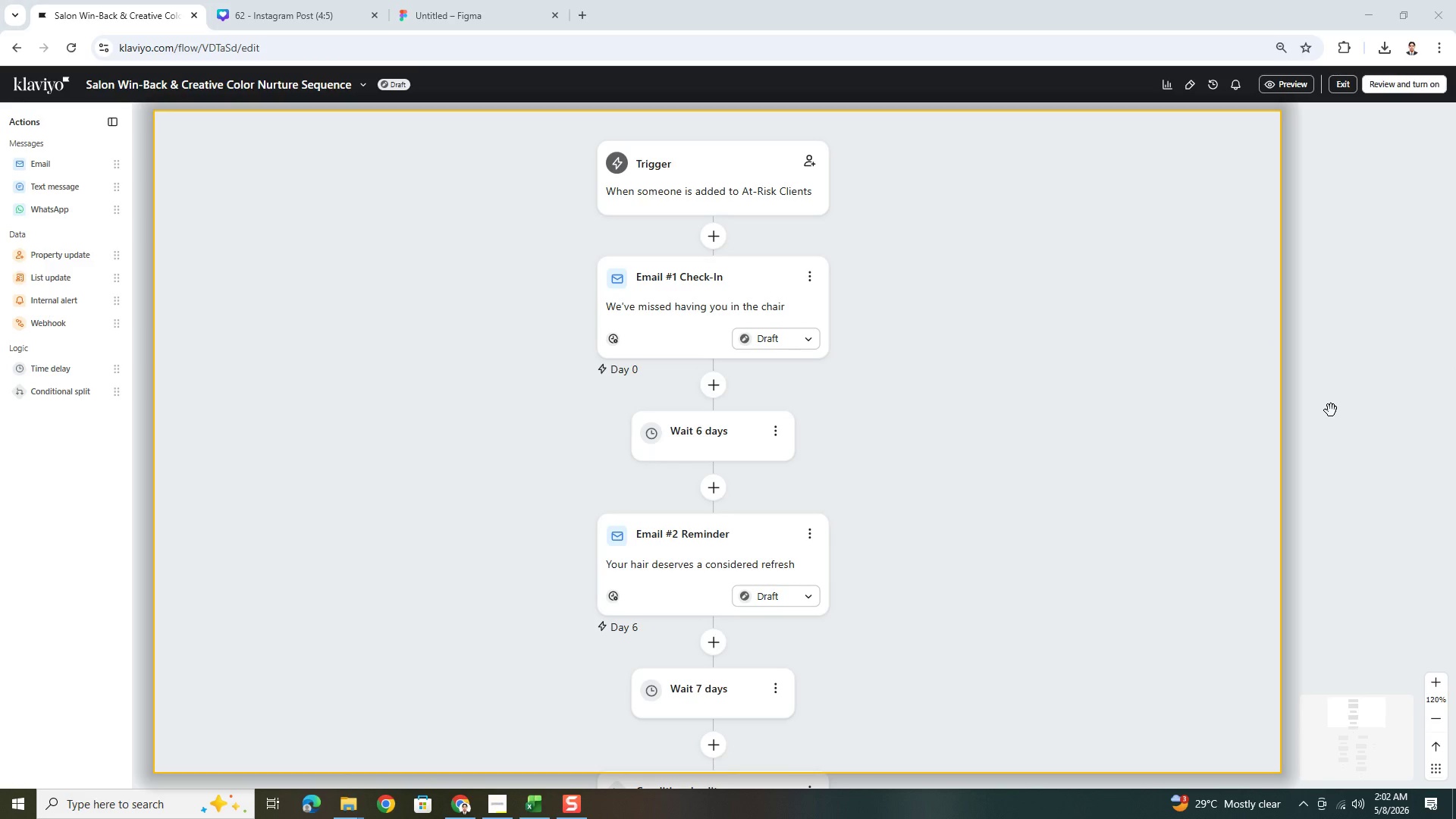 
scroll: coordinate [1331, 410], scroll_direction: down, amount: 3.0